 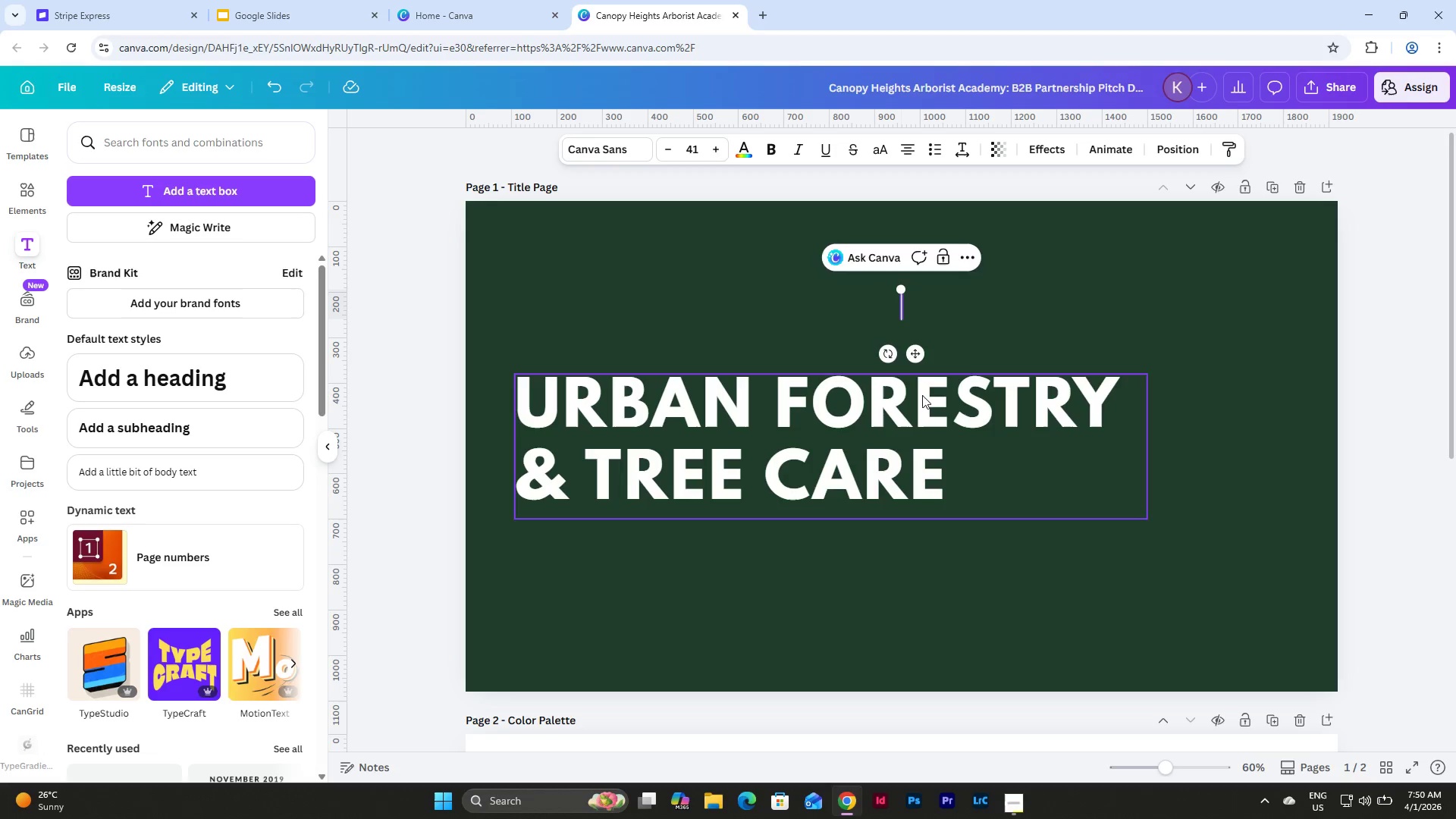 
type(CANOPY HEIGHTS ARBORIST ACADEMY)
 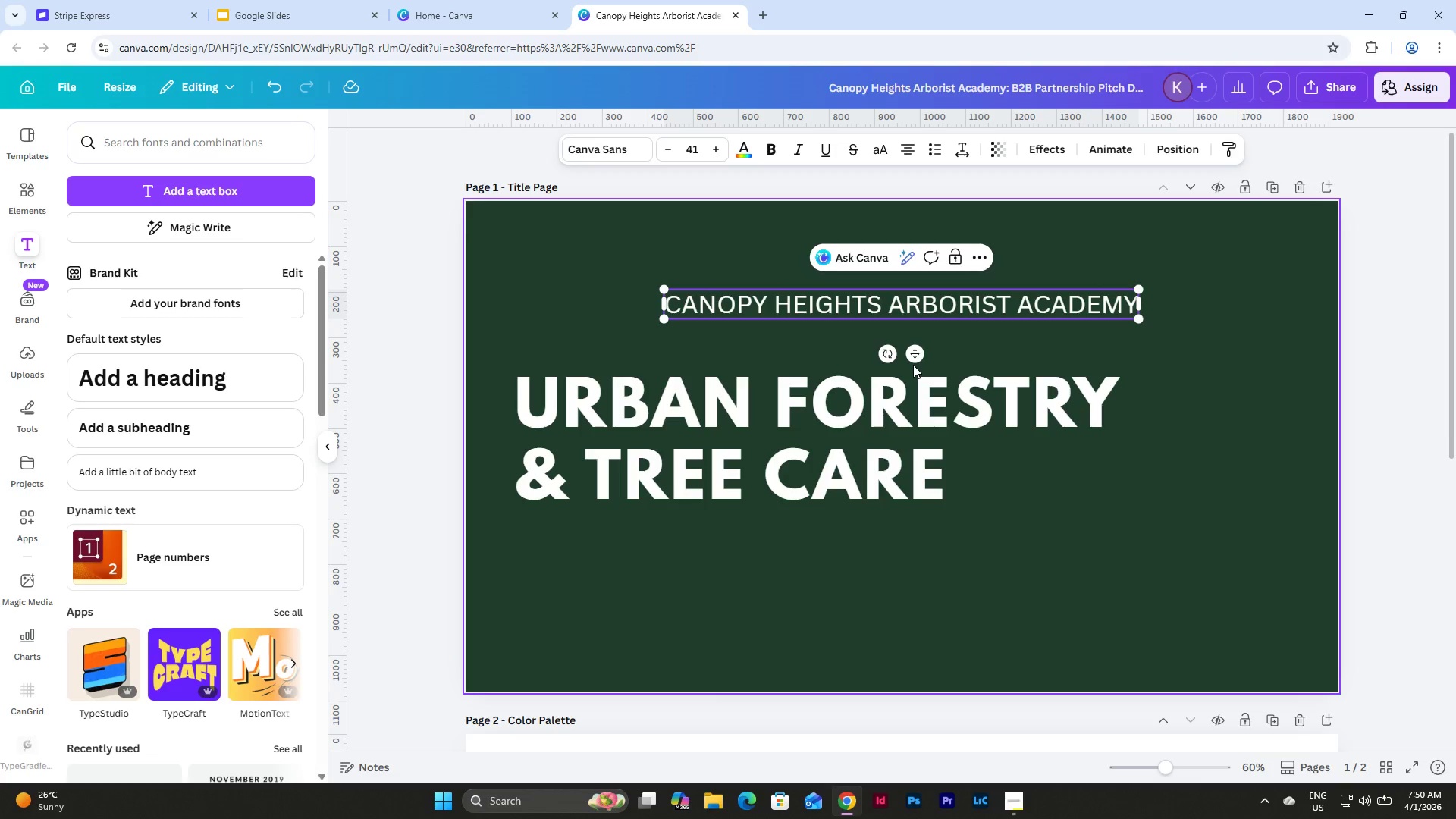 
double_click([923, 306])
 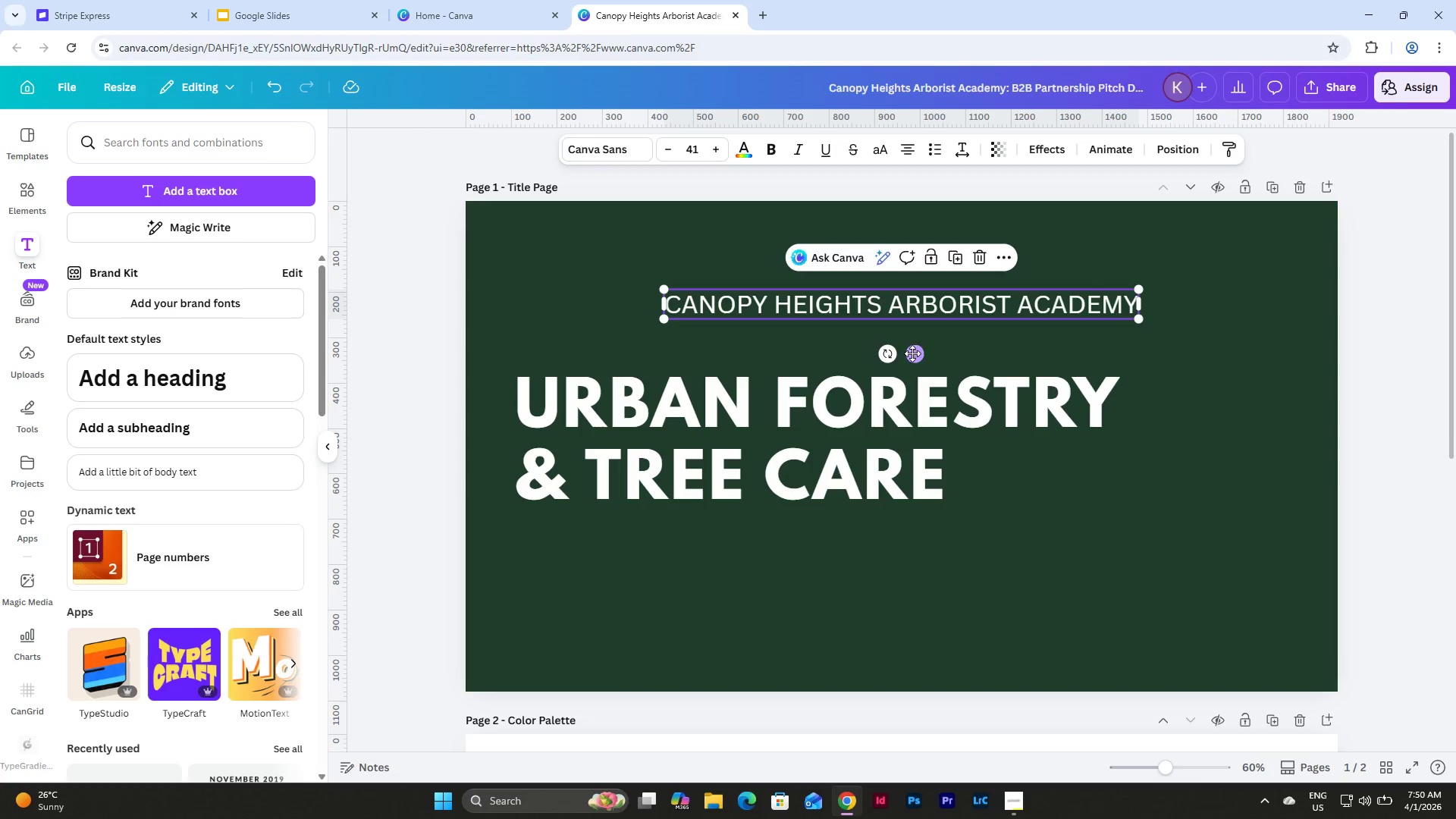 
left_click_drag(start_coordinate=[912, 353], to_coordinate=[912, 317])
 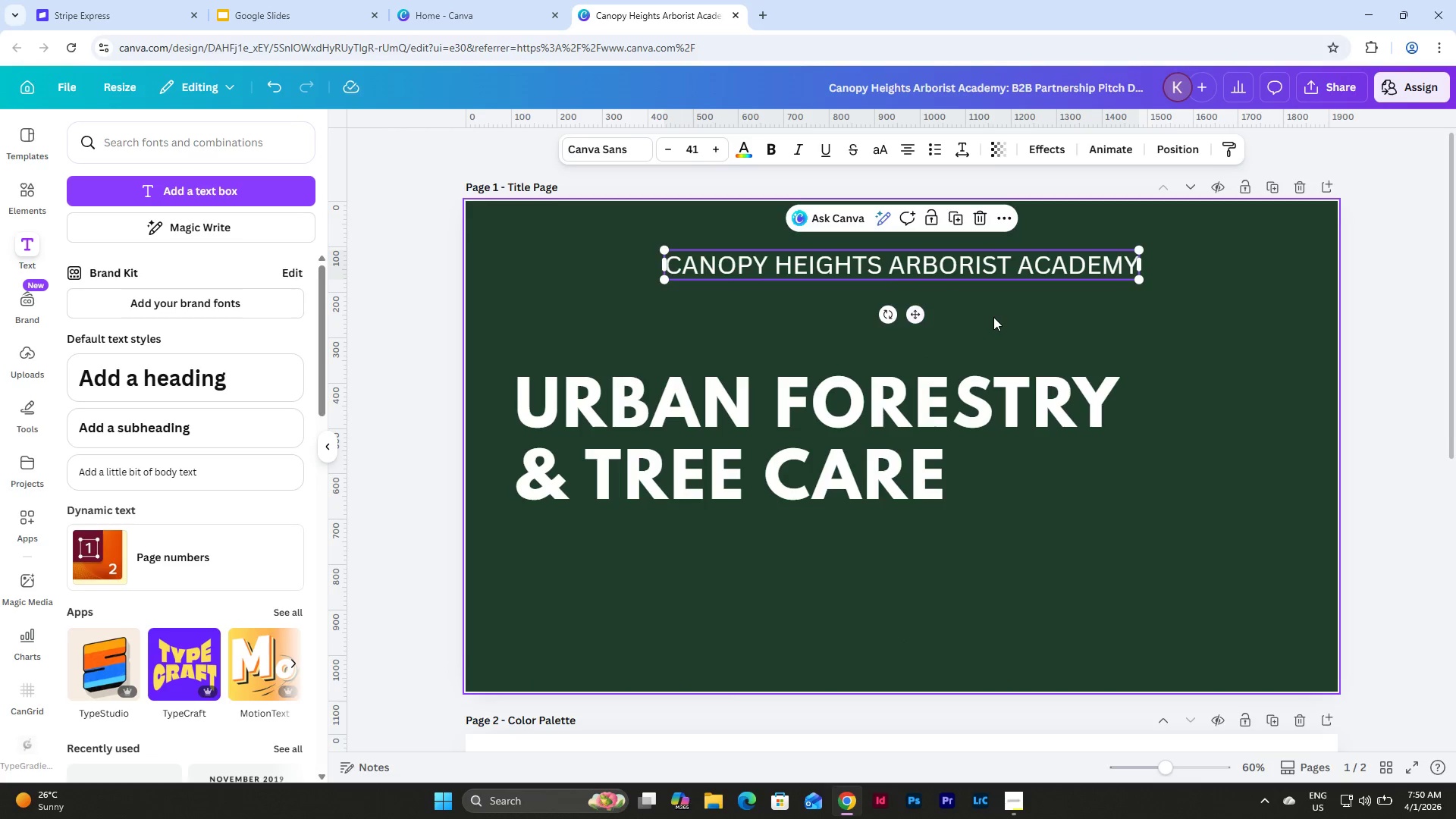 
left_click([993, 317])
 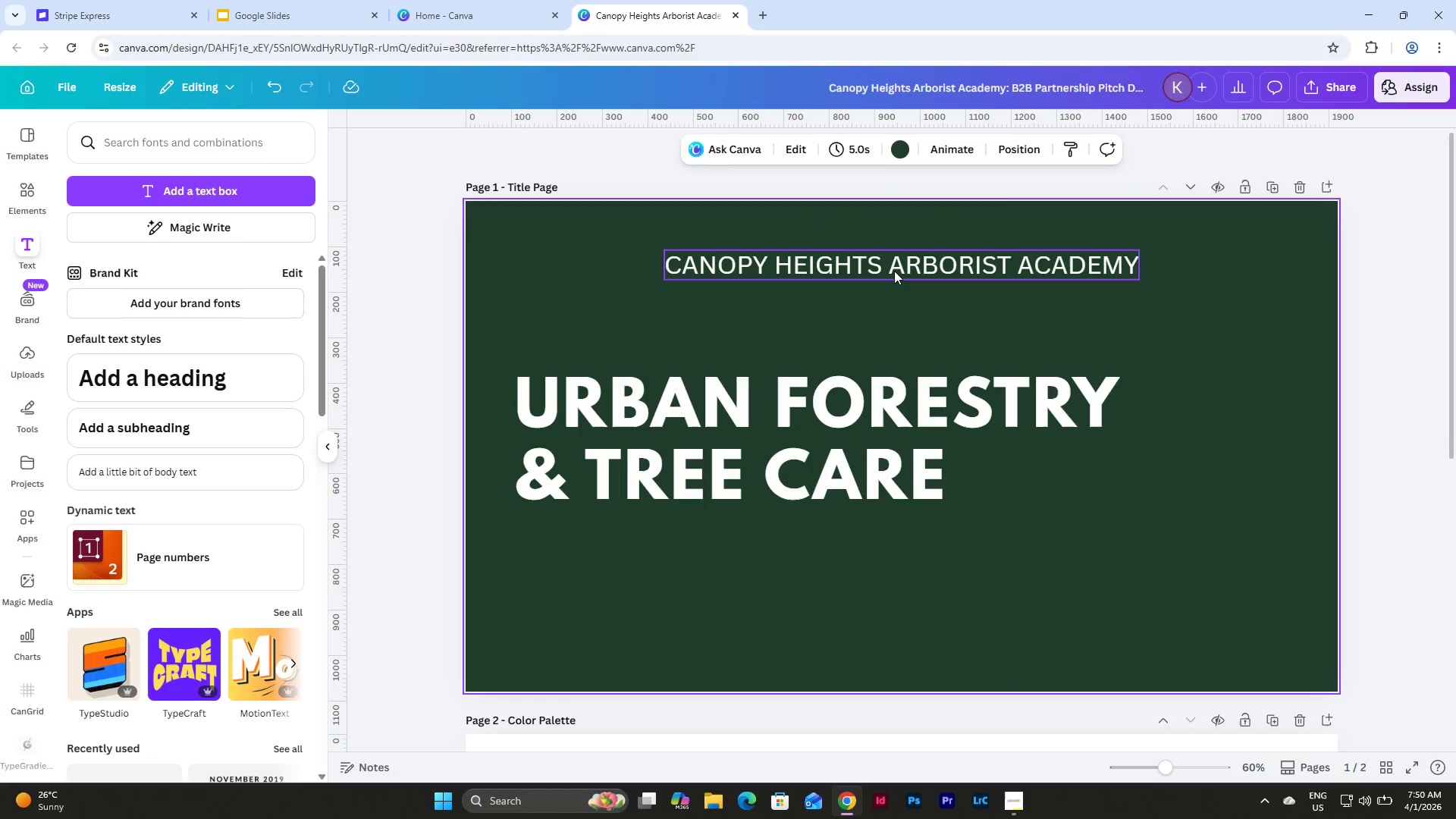 
left_click([902, 271])
 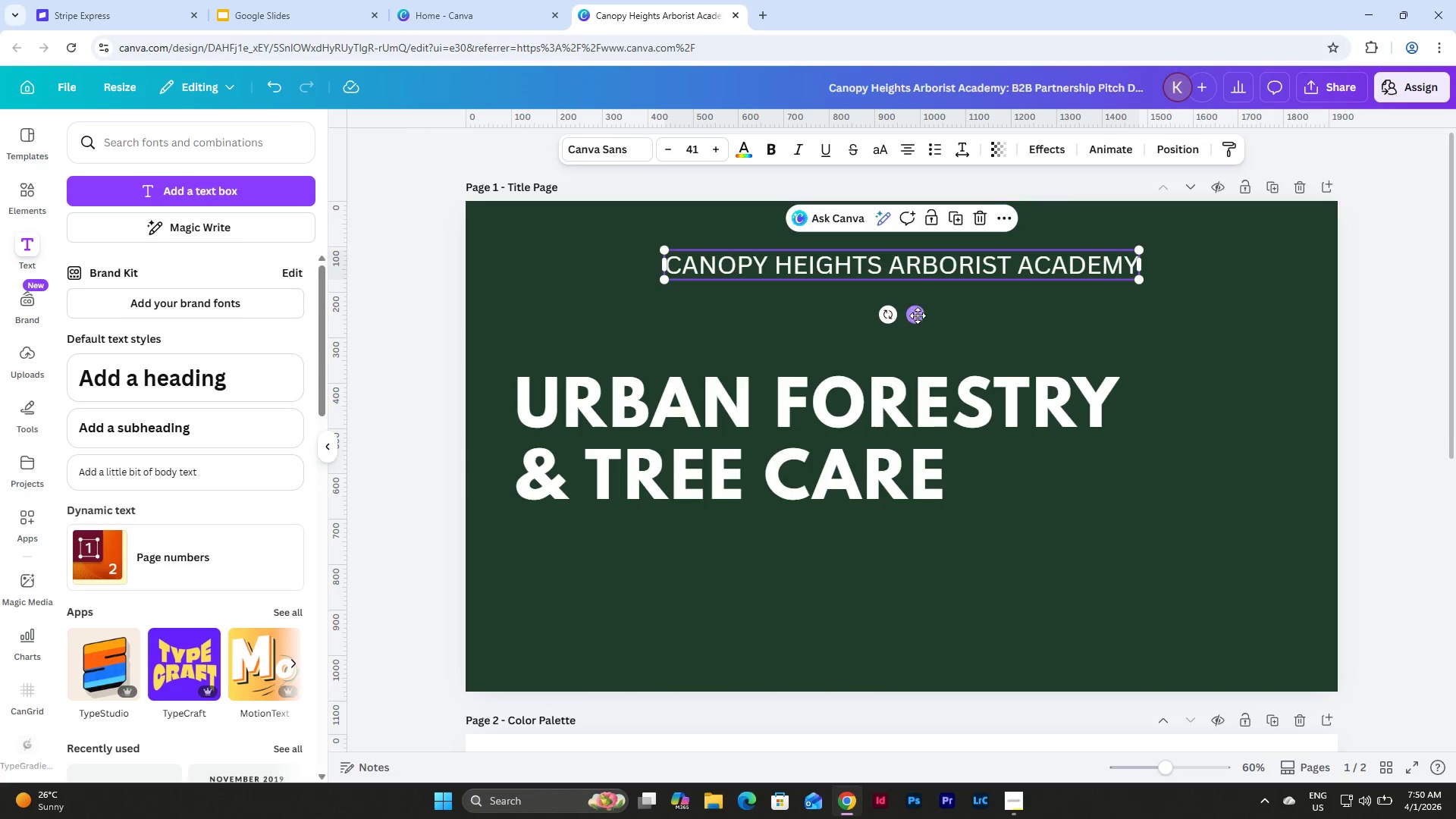 
left_click_drag(start_coordinate=[918, 314], to_coordinate=[768, 314])
 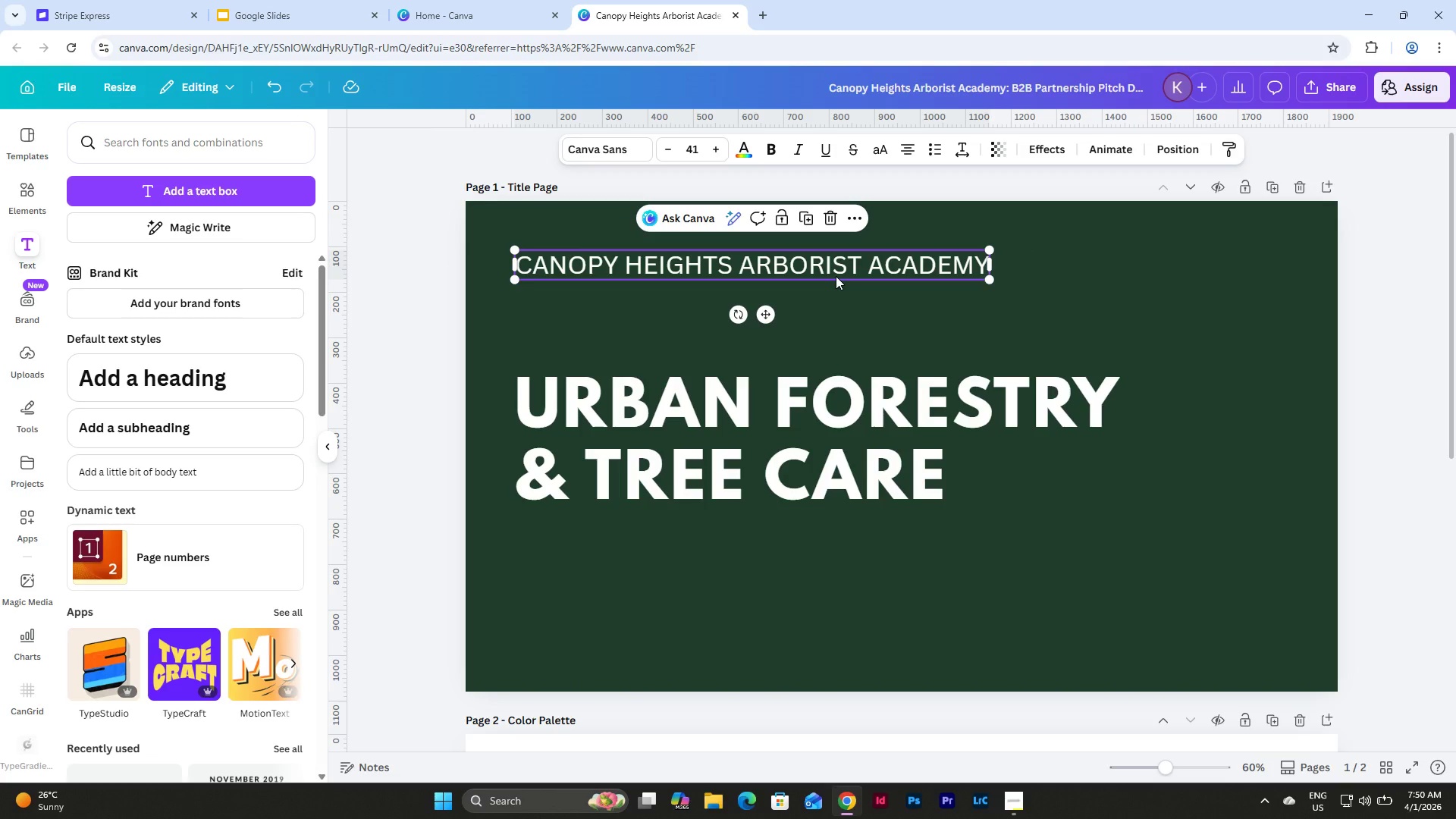 
left_click([1011, 802])